 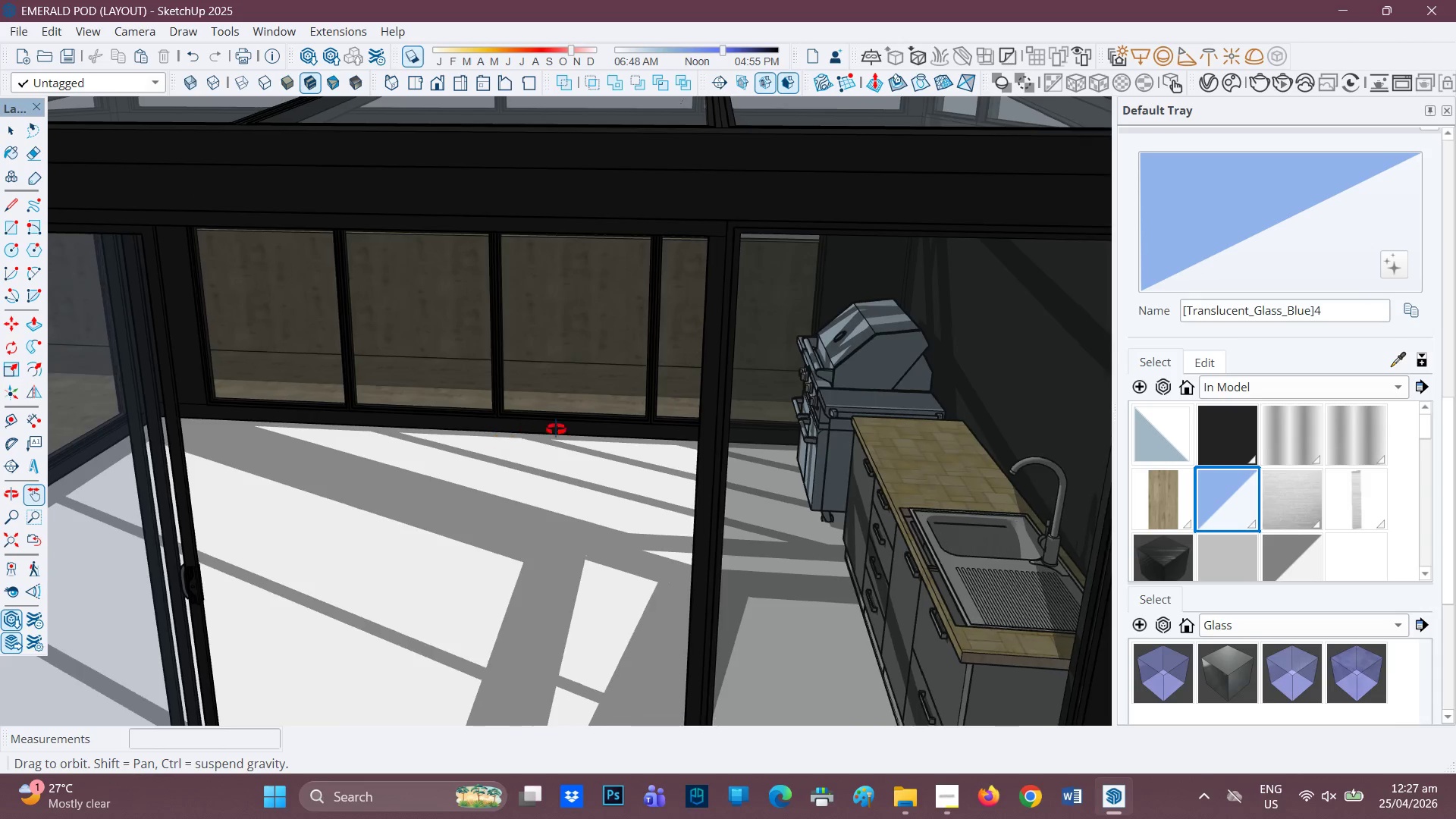 
scroll: coordinate [578, 441], scroll_direction: down, amount: 4.0
 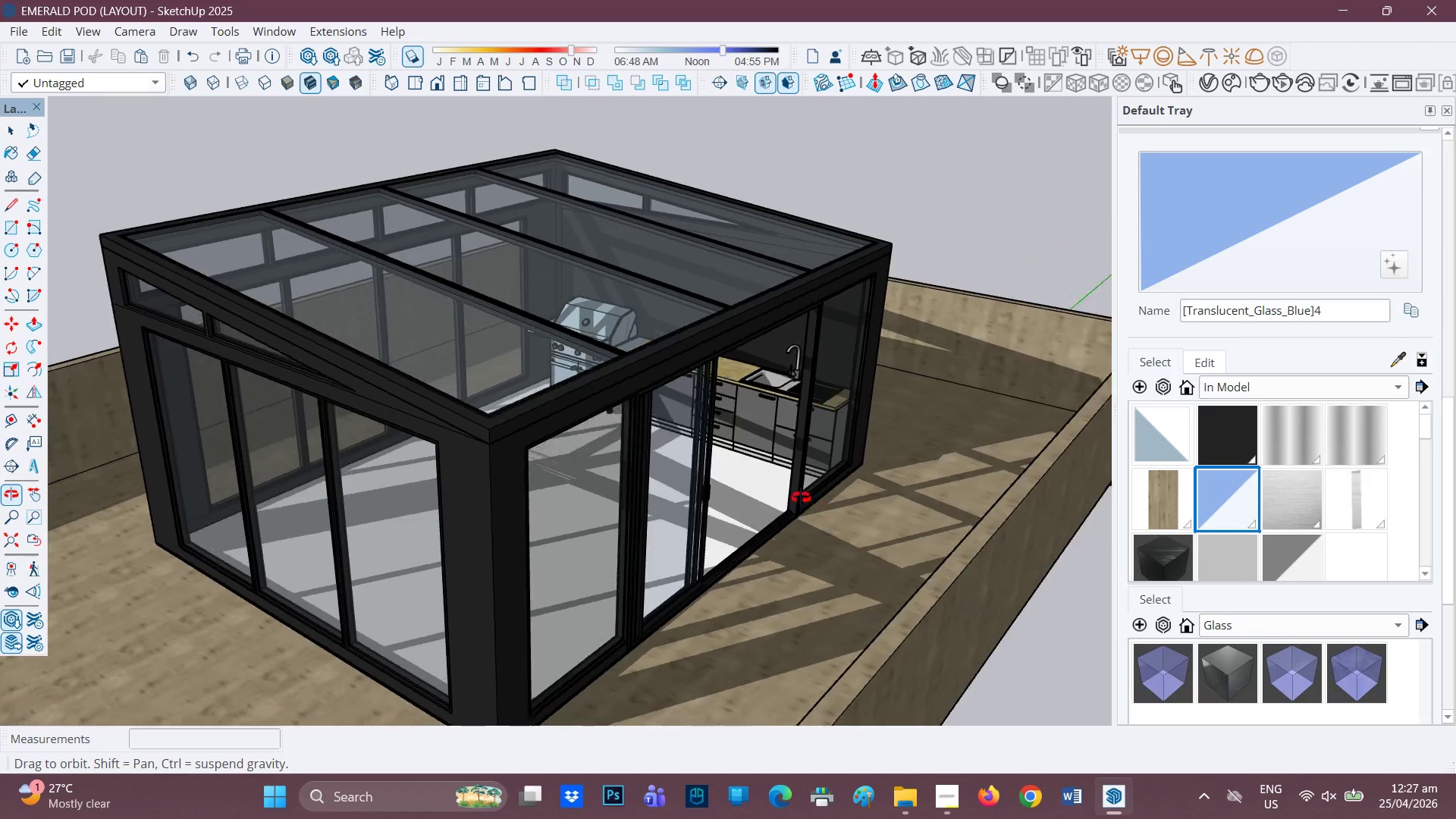 
scroll: coordinate [585, 526], scroll_direction: up, amount: 4.0
 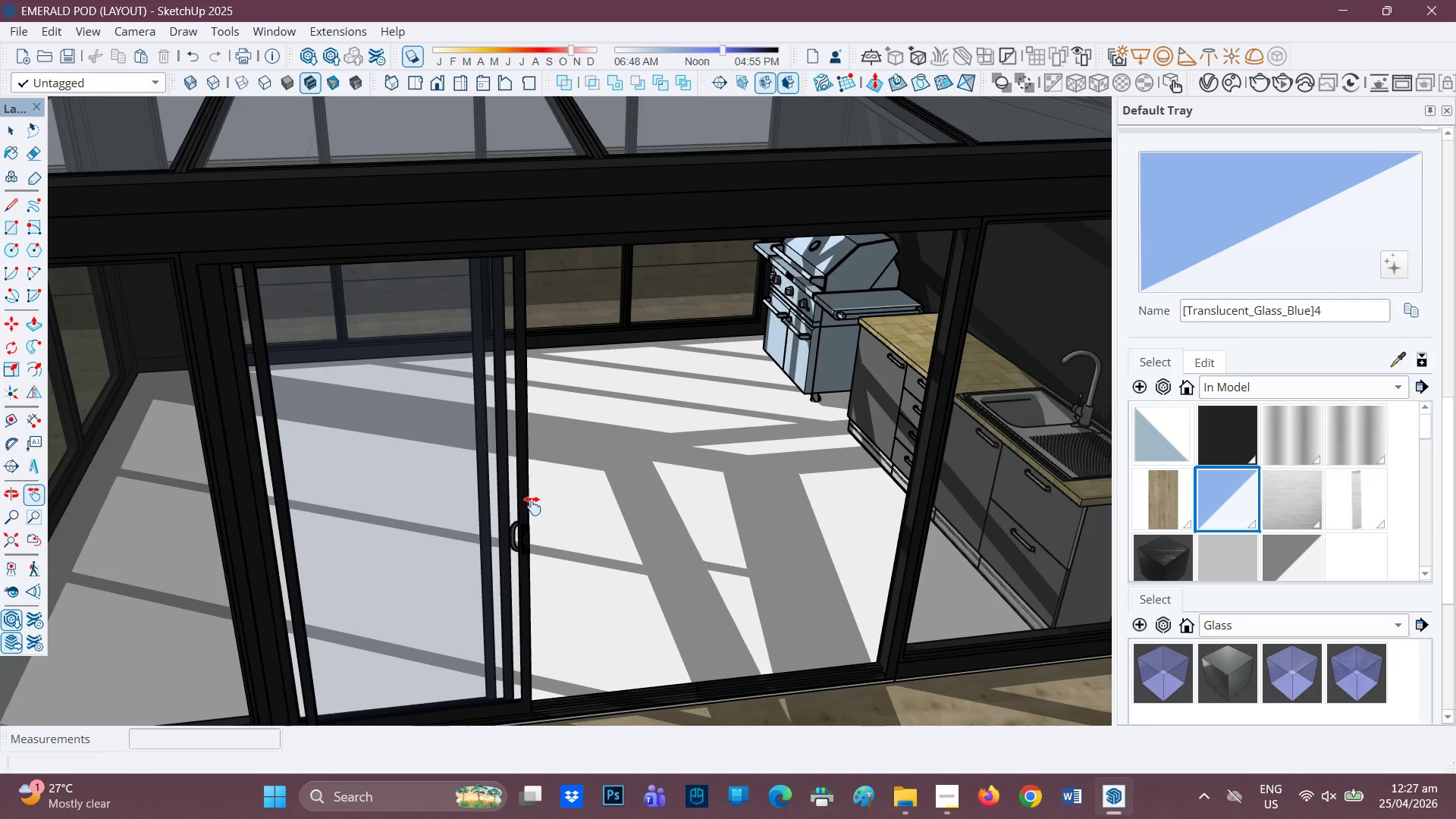 
key(Space)
 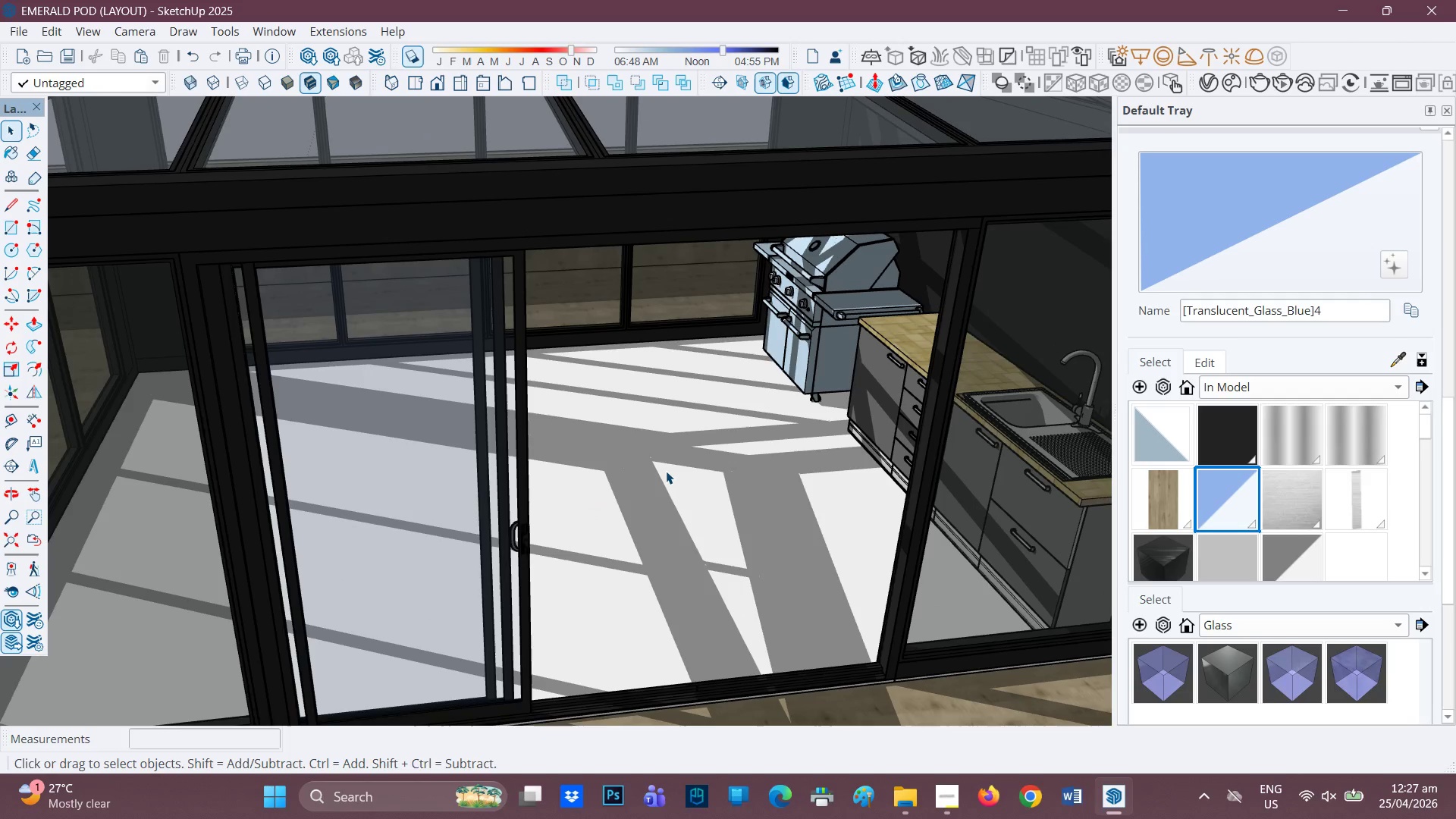 
left_click([666, 471])
 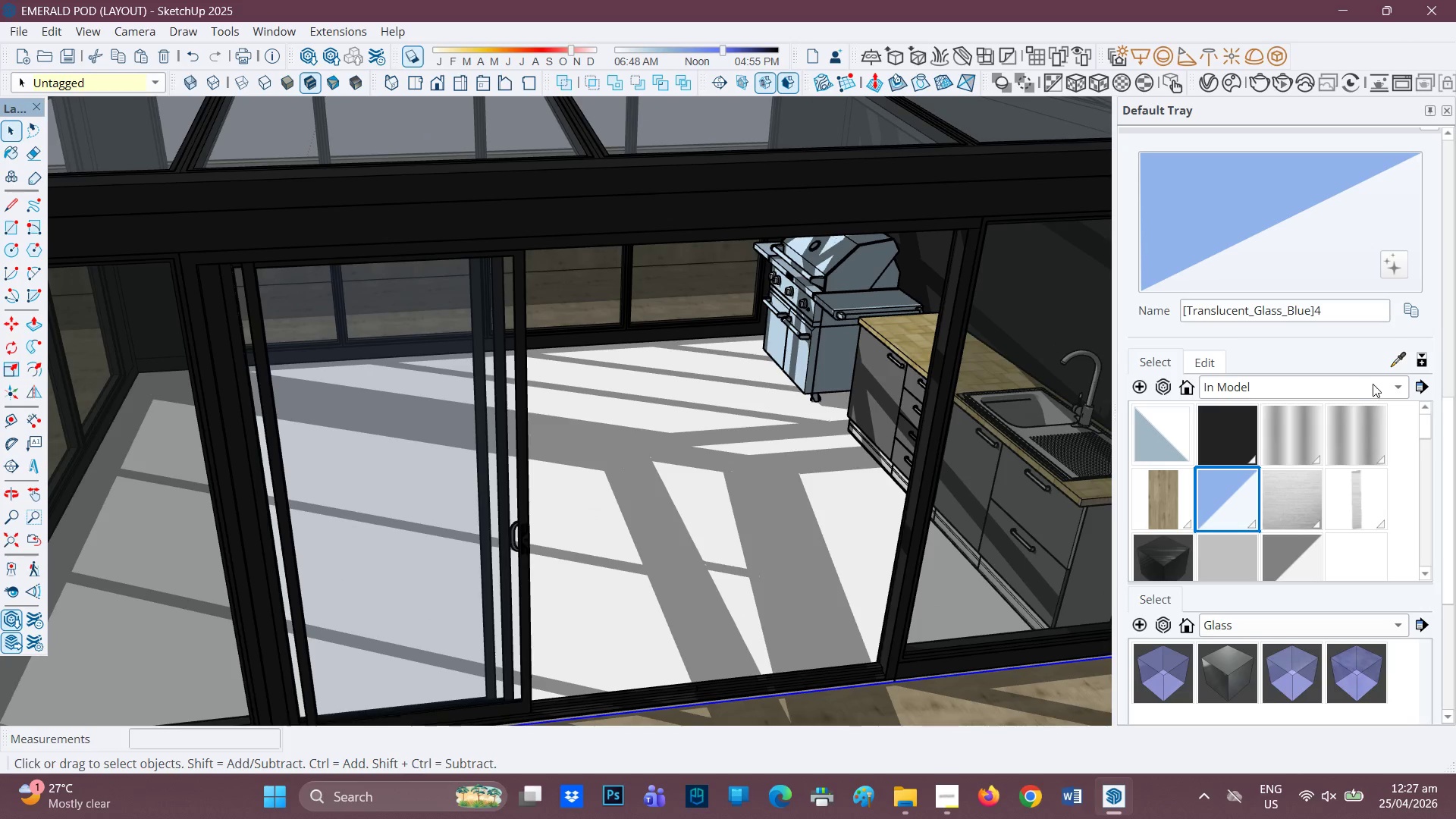 
left_click([1388, 384])
 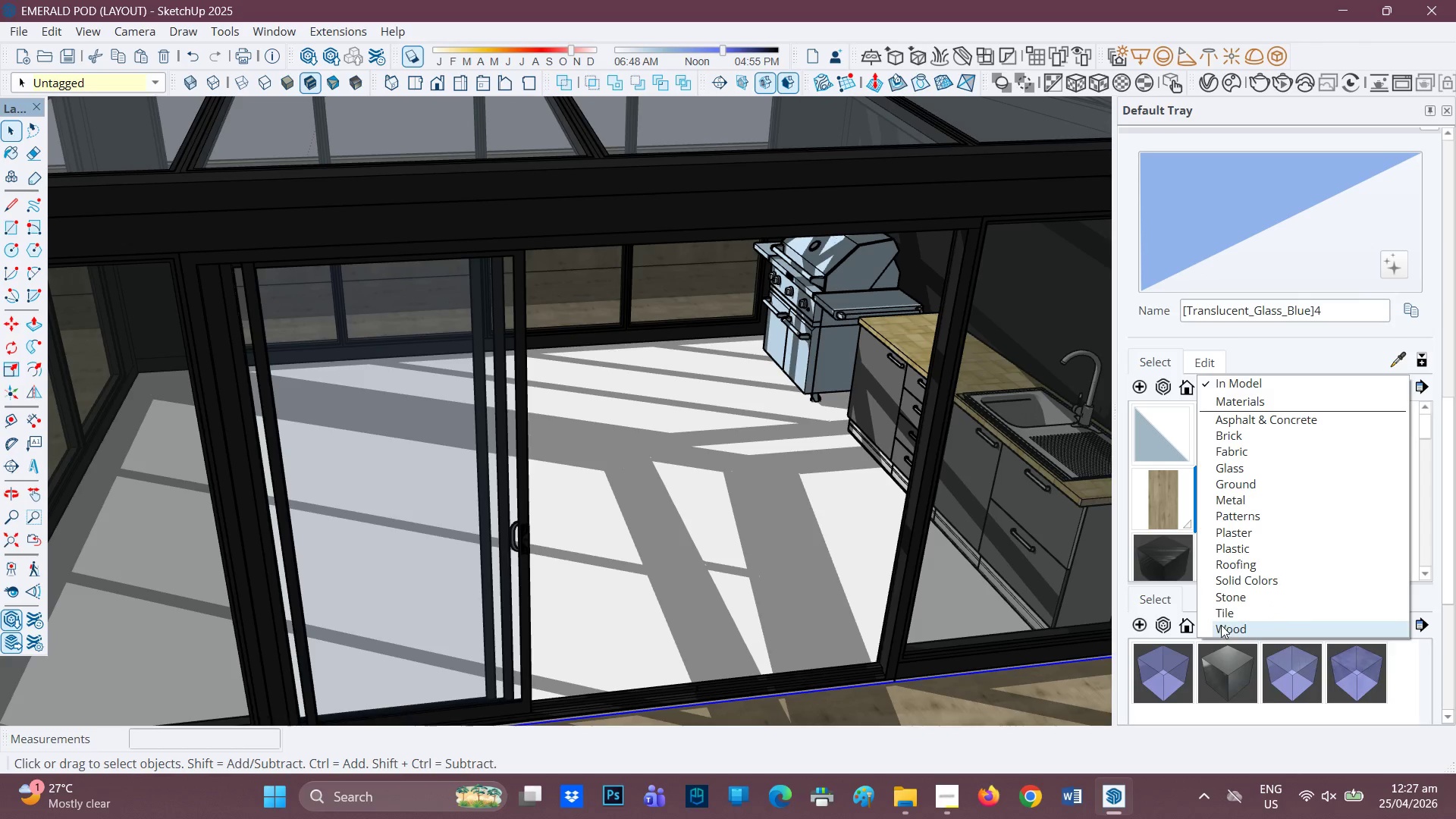 
left_click([1210, 494])
 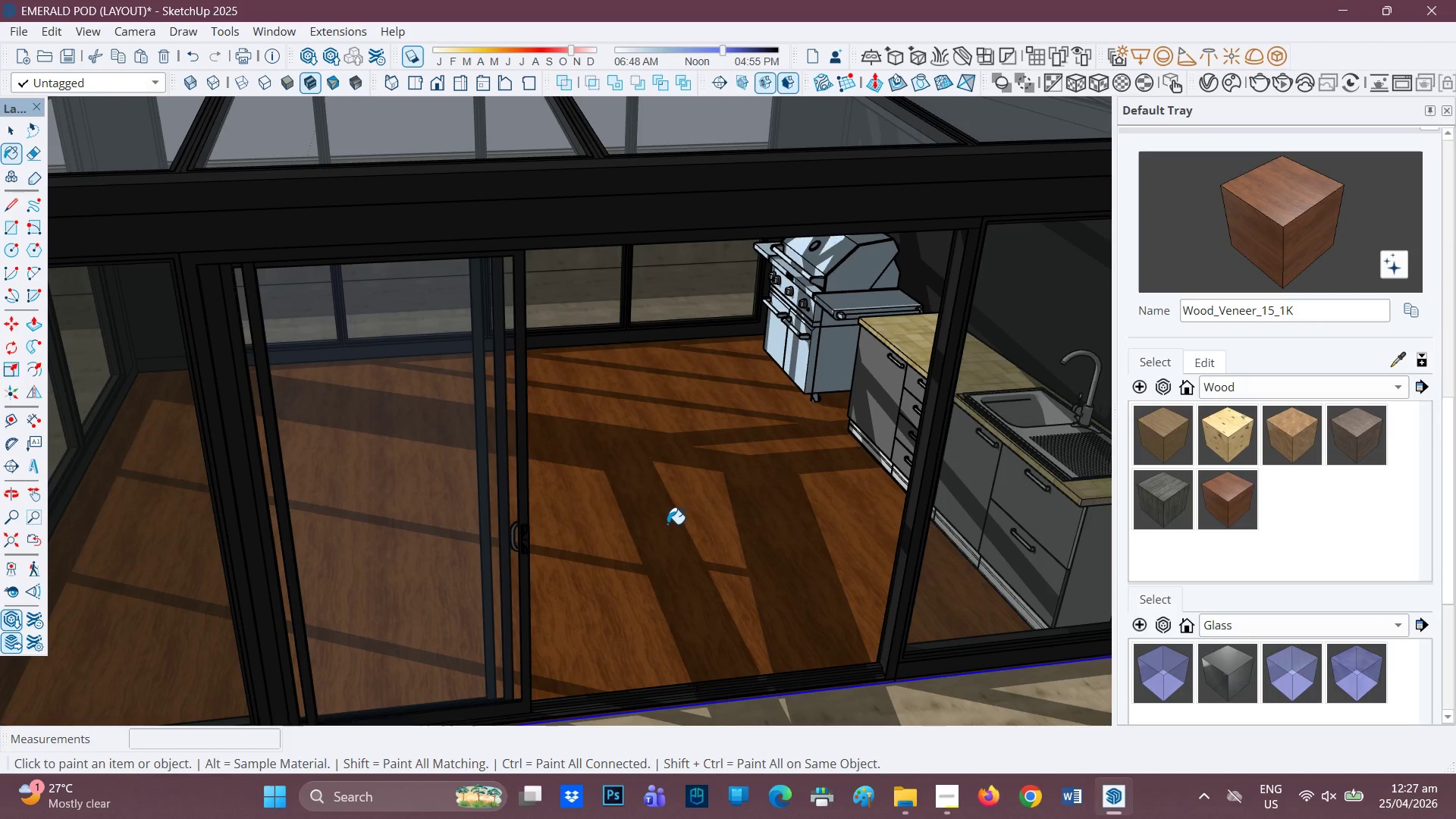 
scroll: coordinate [686, 582], scroll_direction: down, amount: 4.0
 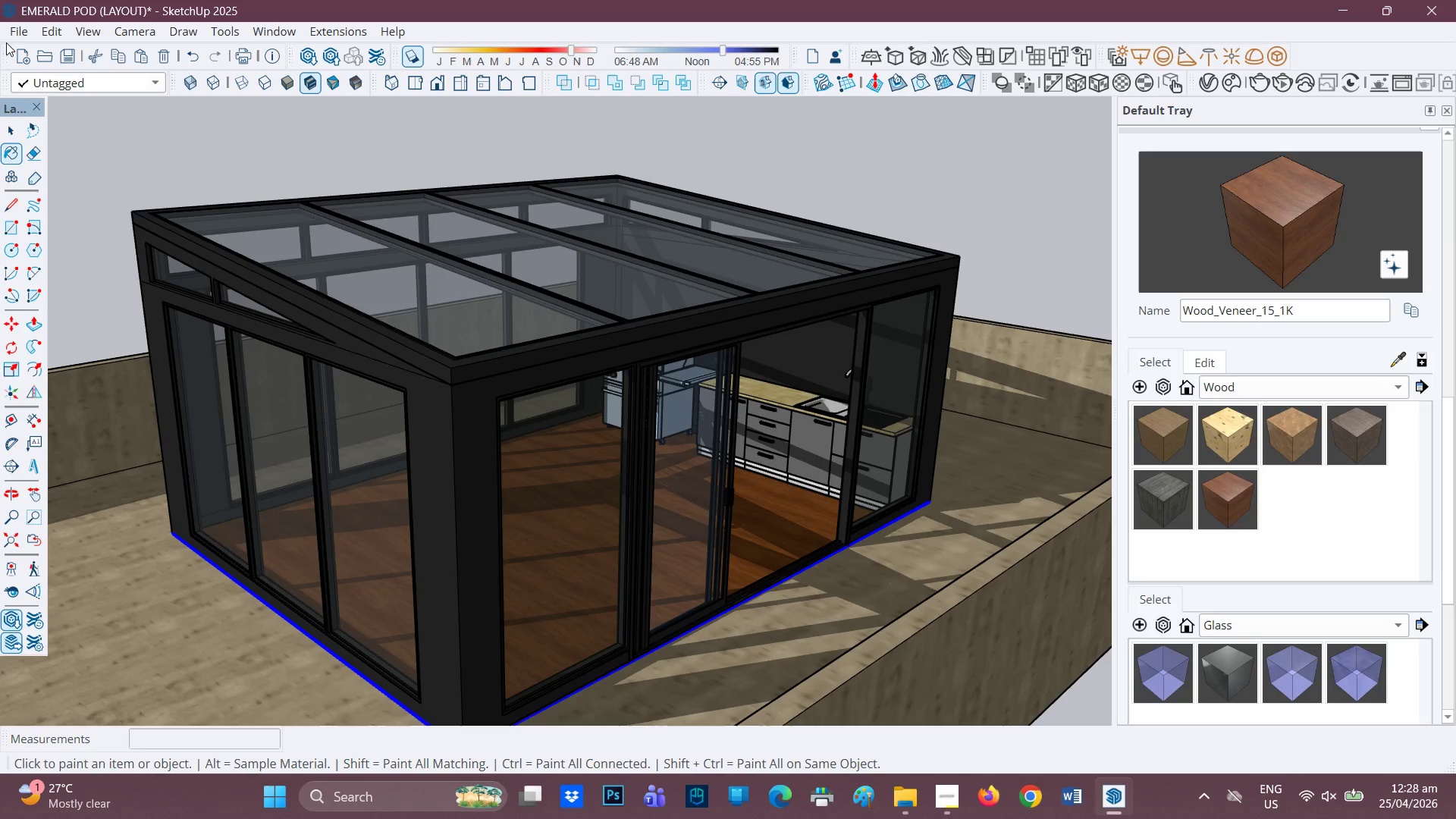 
left_click([24, 34])
 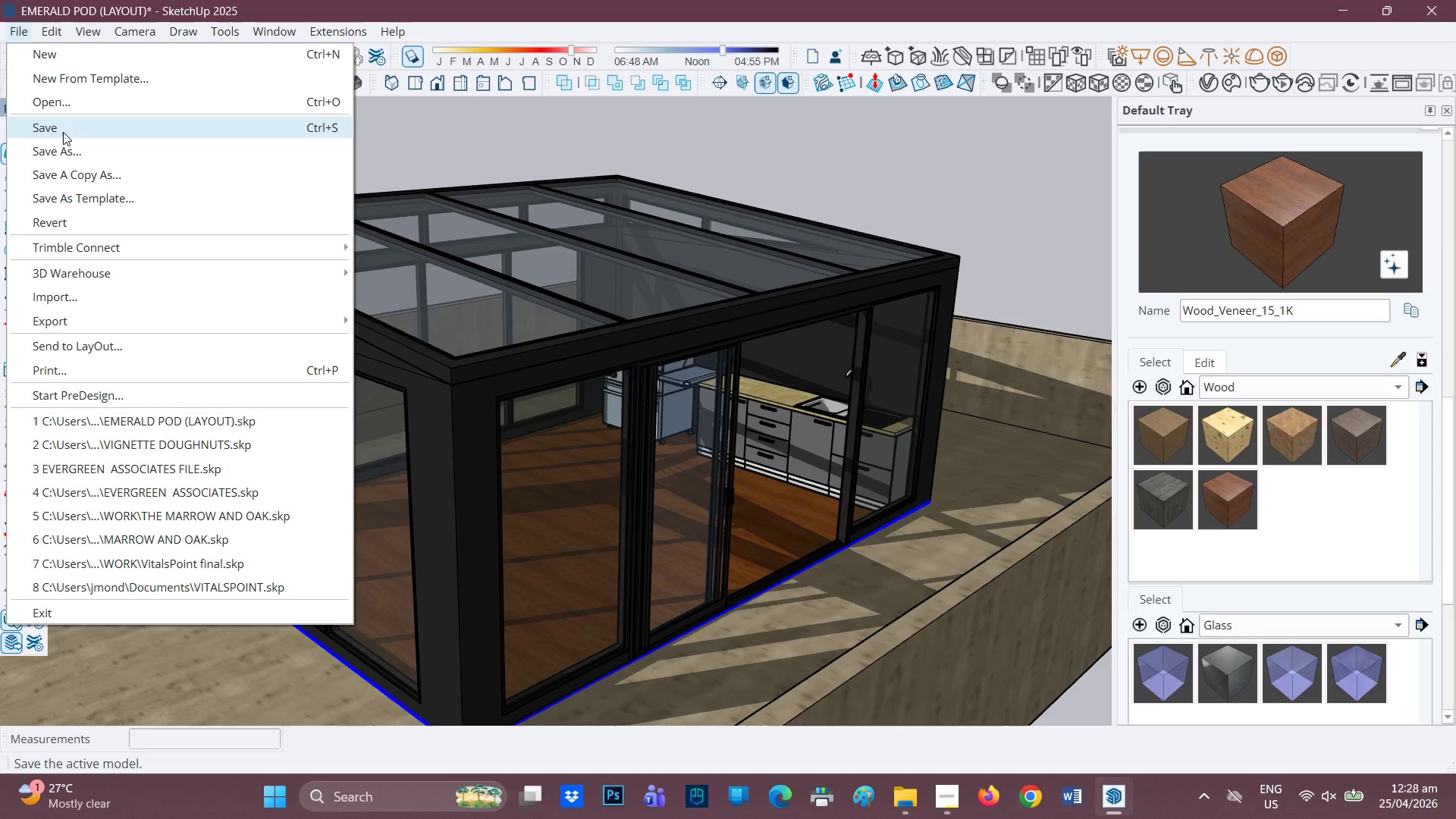 
left_click([63, 130])
 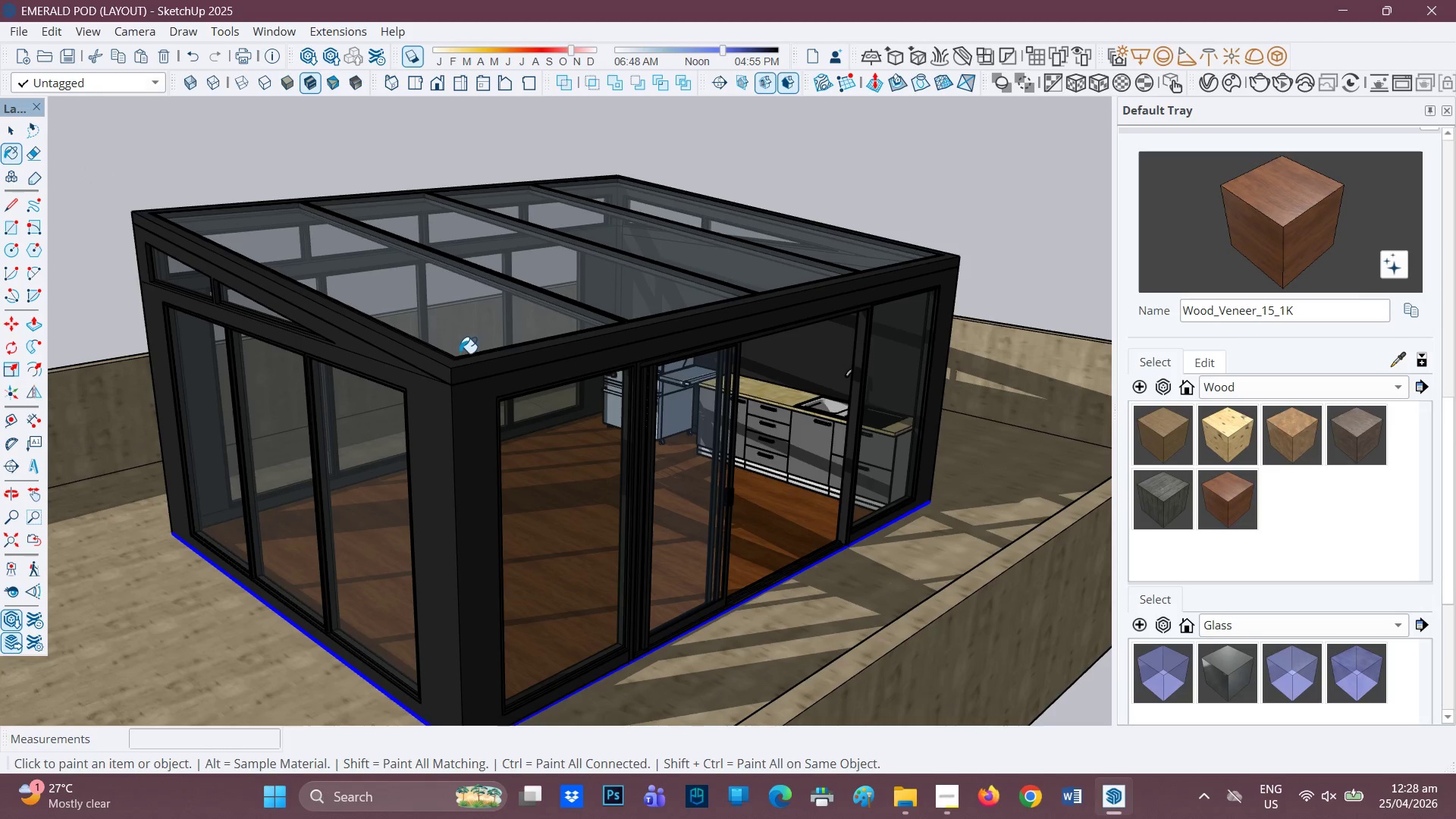 
scroll: coordinate [459, 386], scroll_direction: none, amount: 0.0
 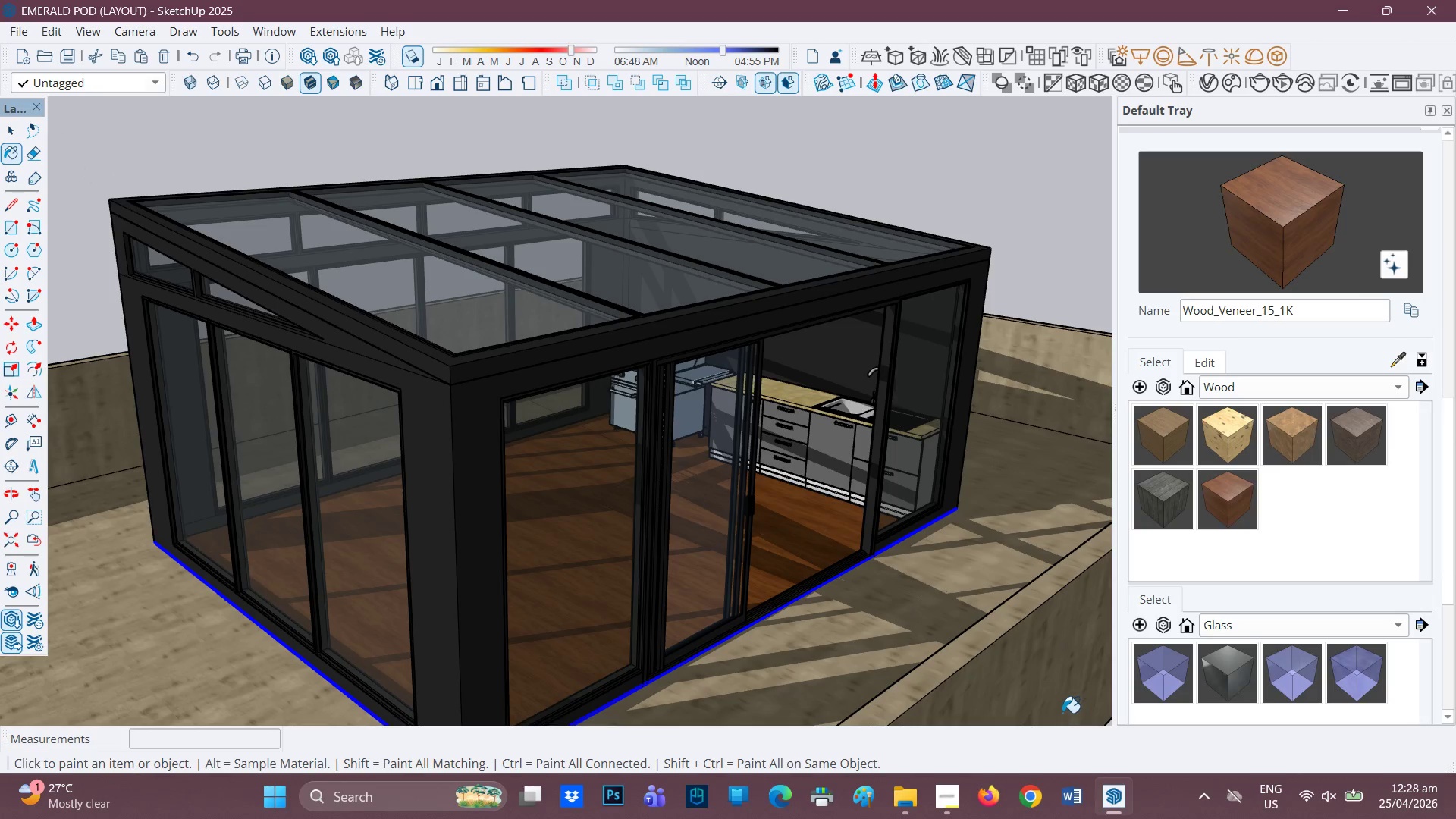 
wait(8.41)
 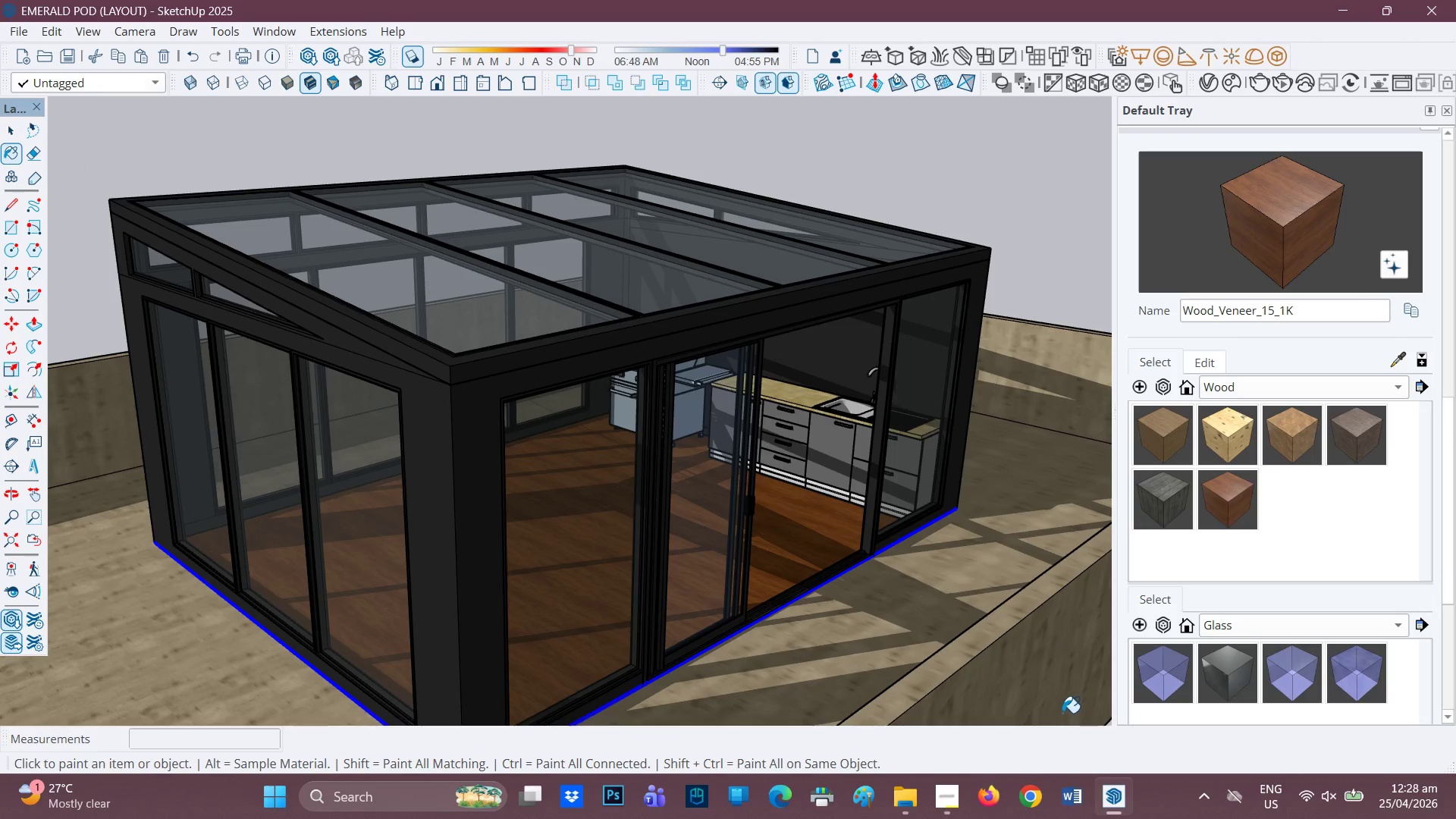 
scroll: coordinate [661, 504], scroll_direction: up, amount: 2.0
 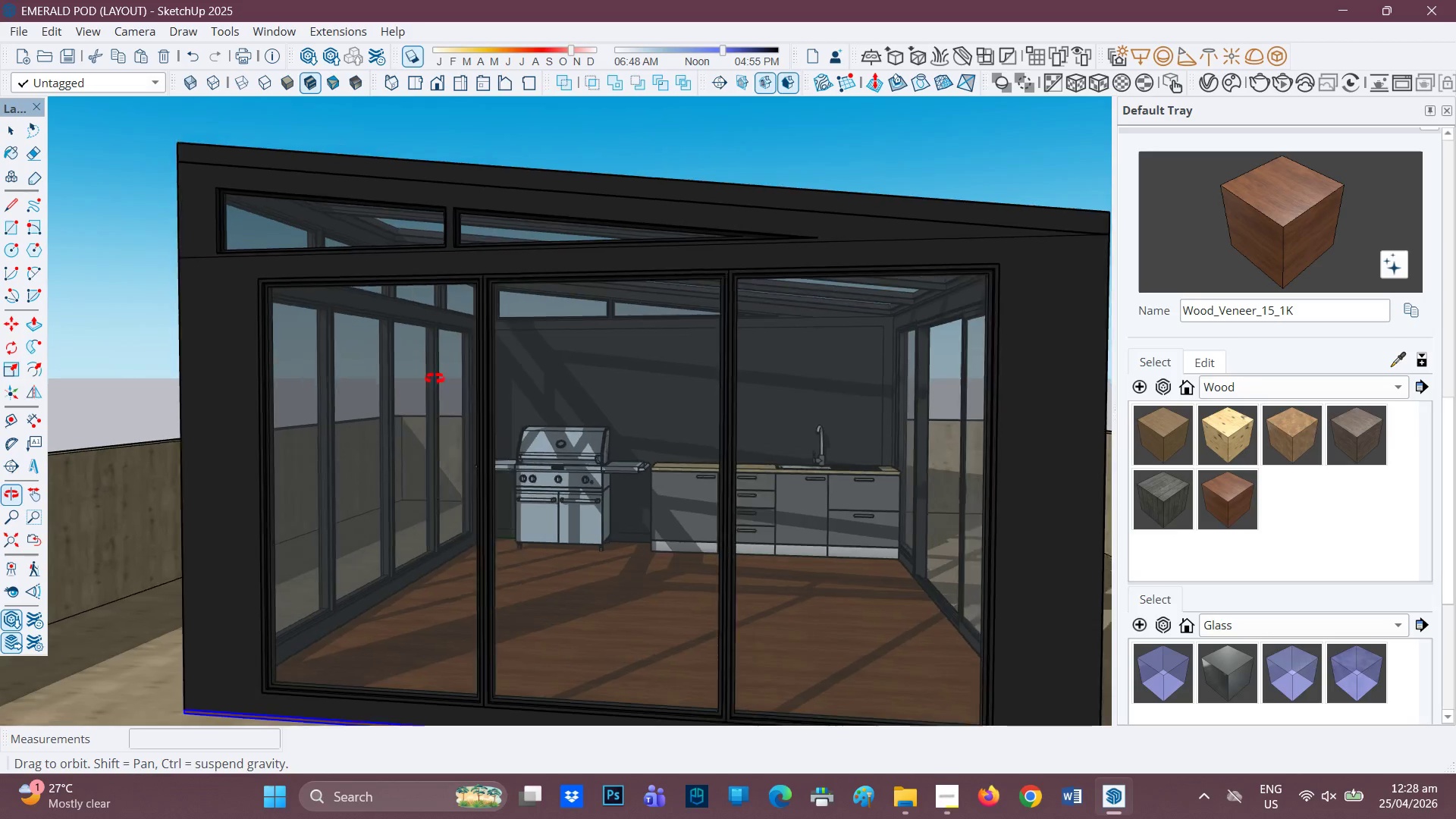 
scroll: coordinate [398, 421], scroll_direction: none, amount: 0.0
 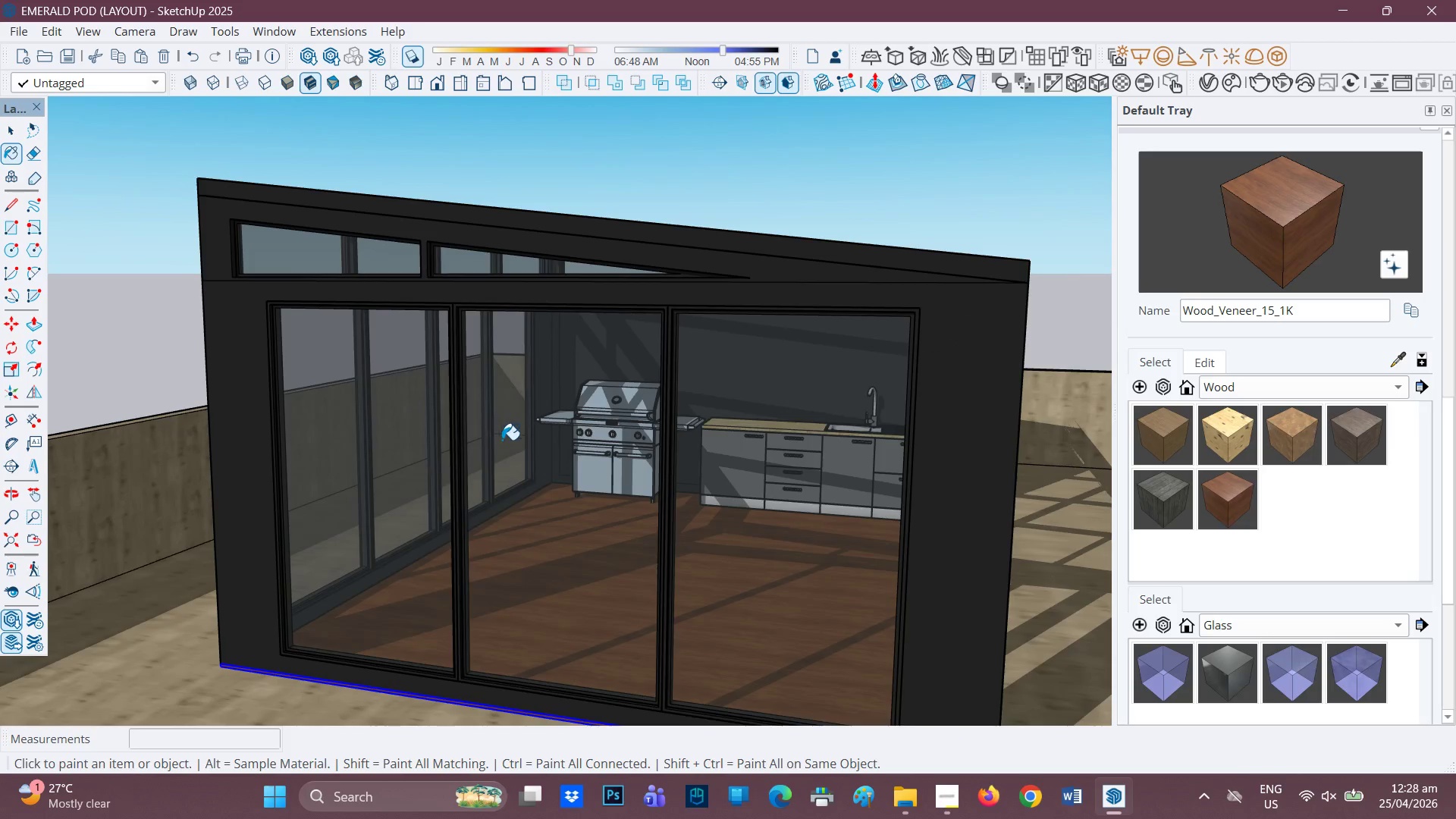 
scroll: coordinate [519, 453], scroll_direction: down, amount: 3.0
 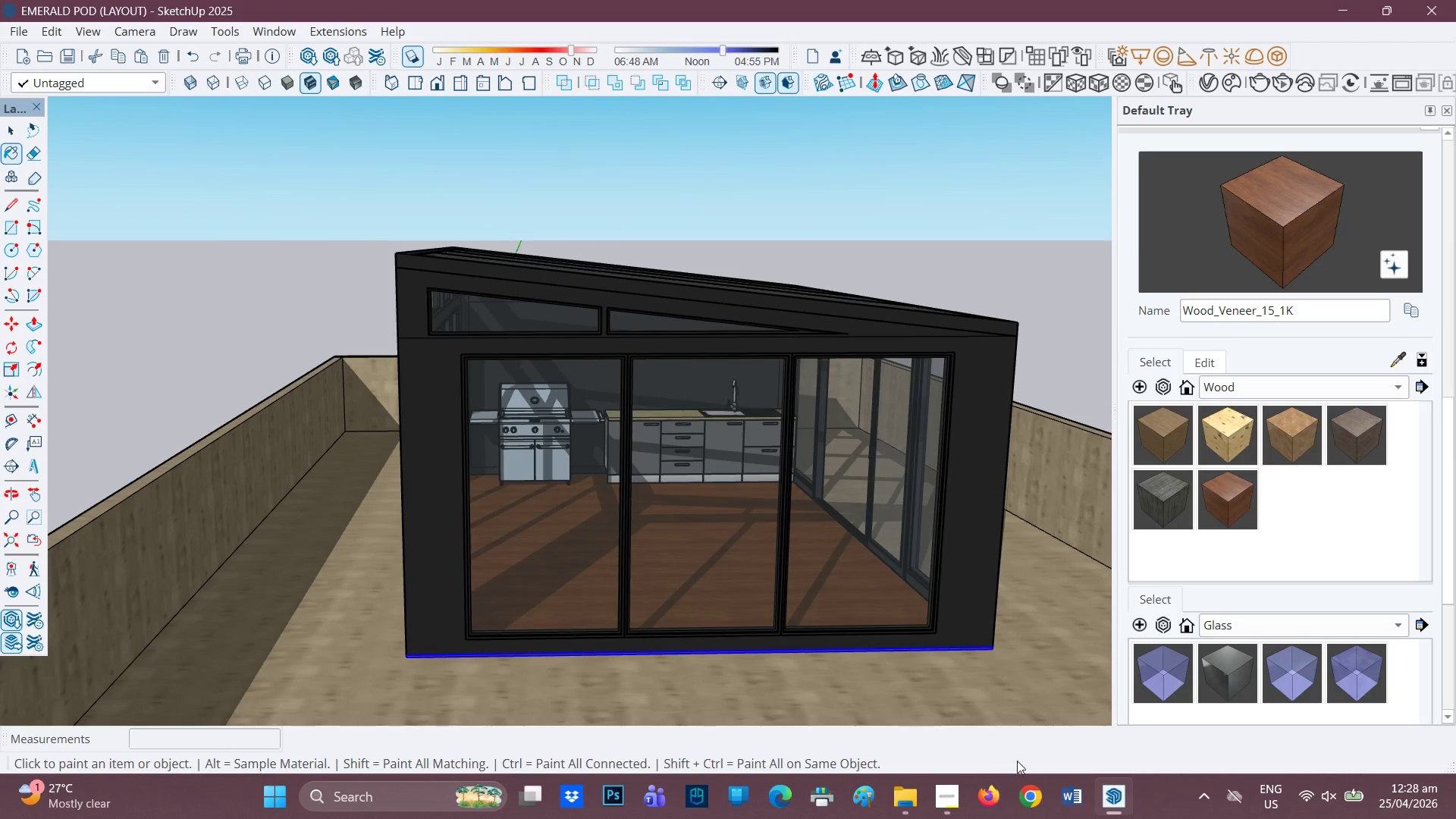 